 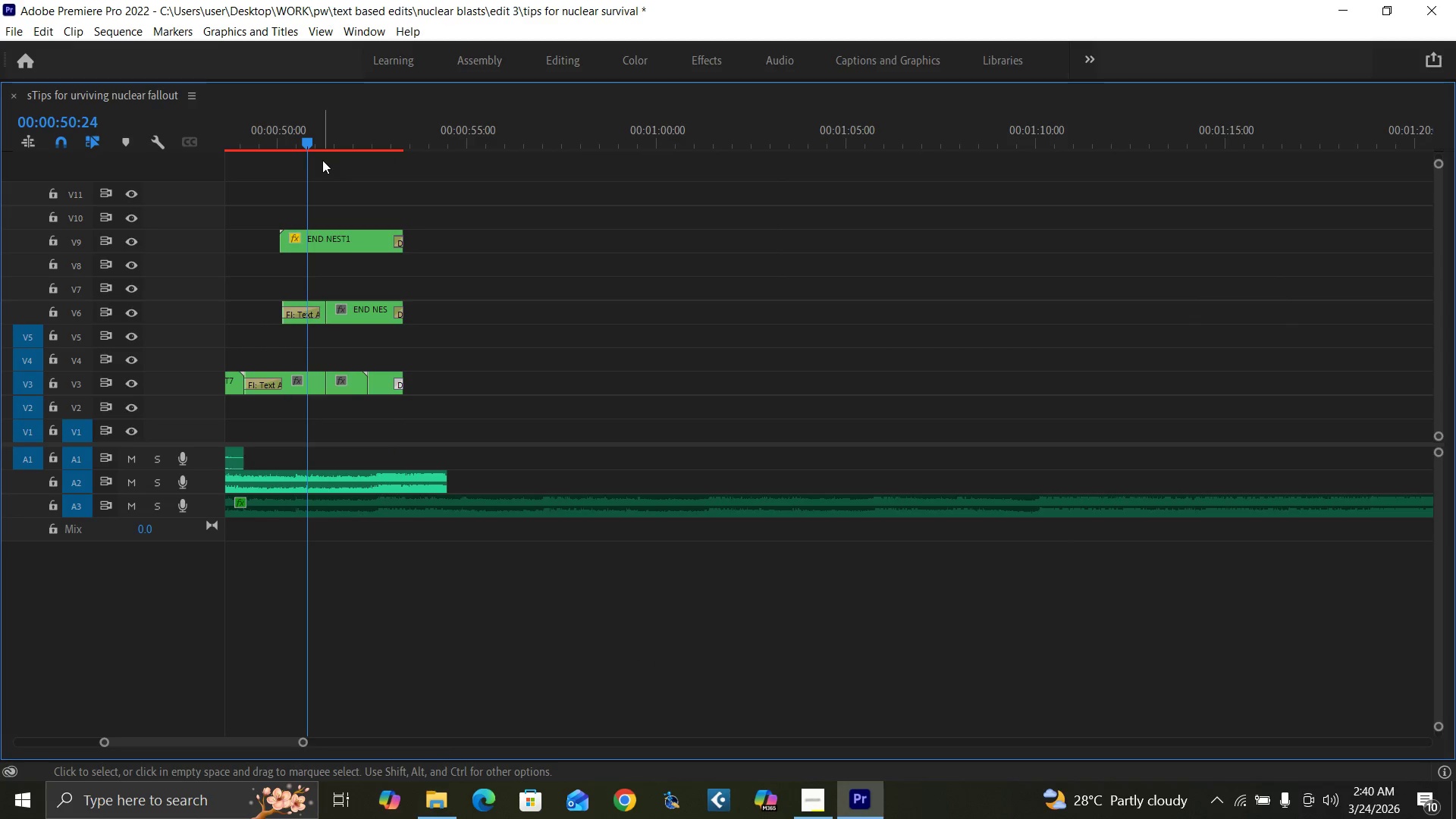 
key(Backquote)
 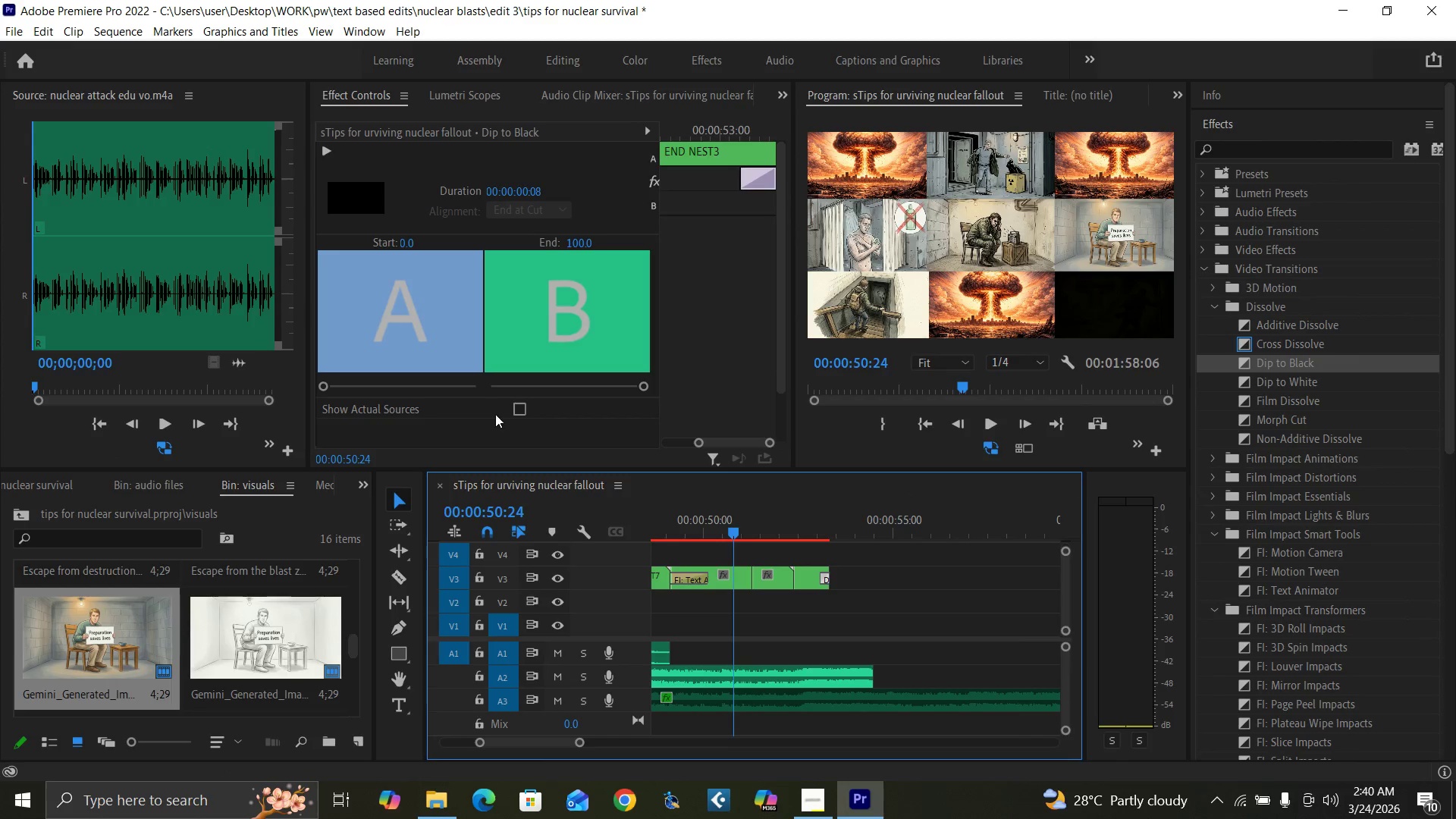 
key(Space)
 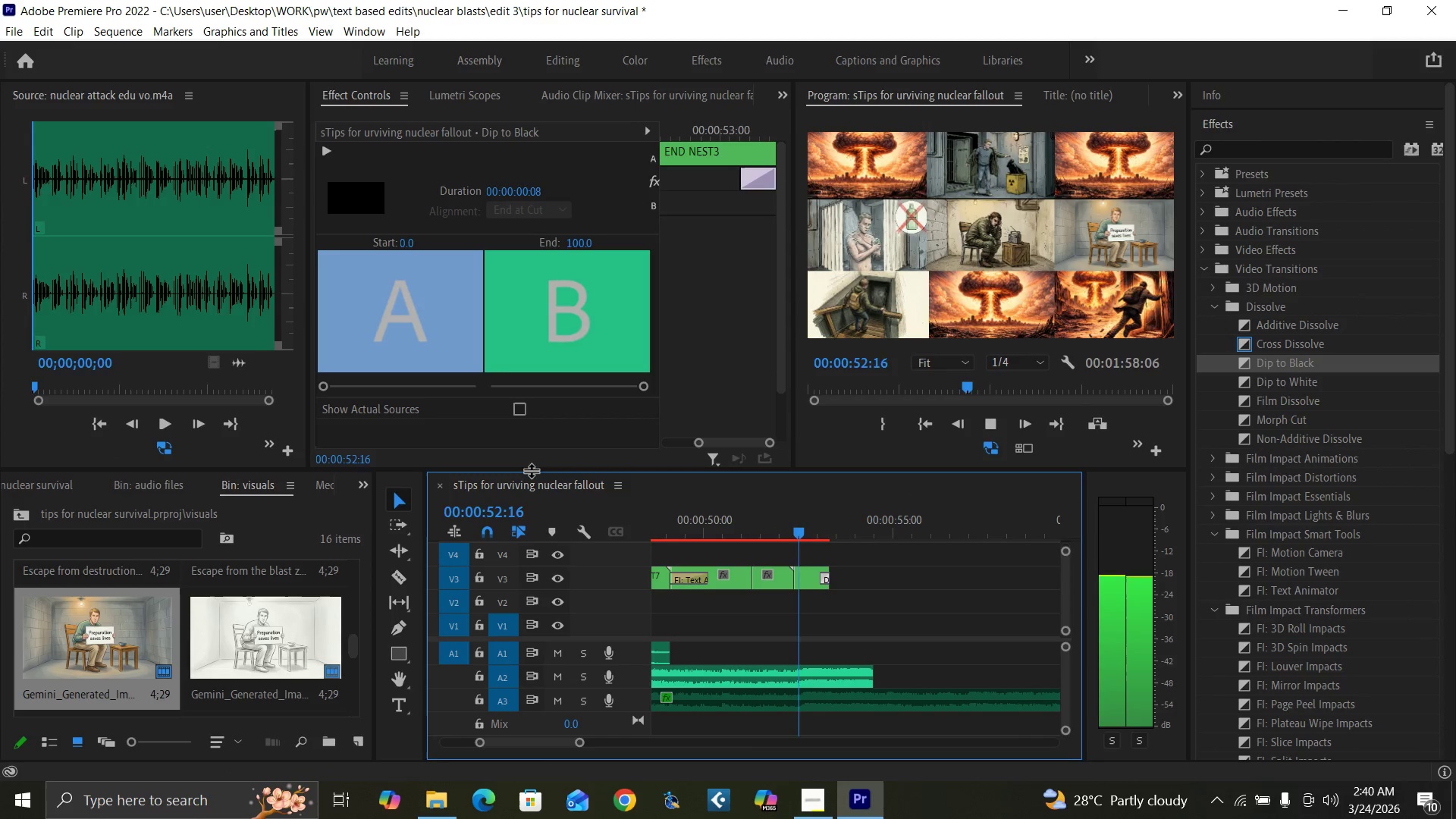 
key(Space)
 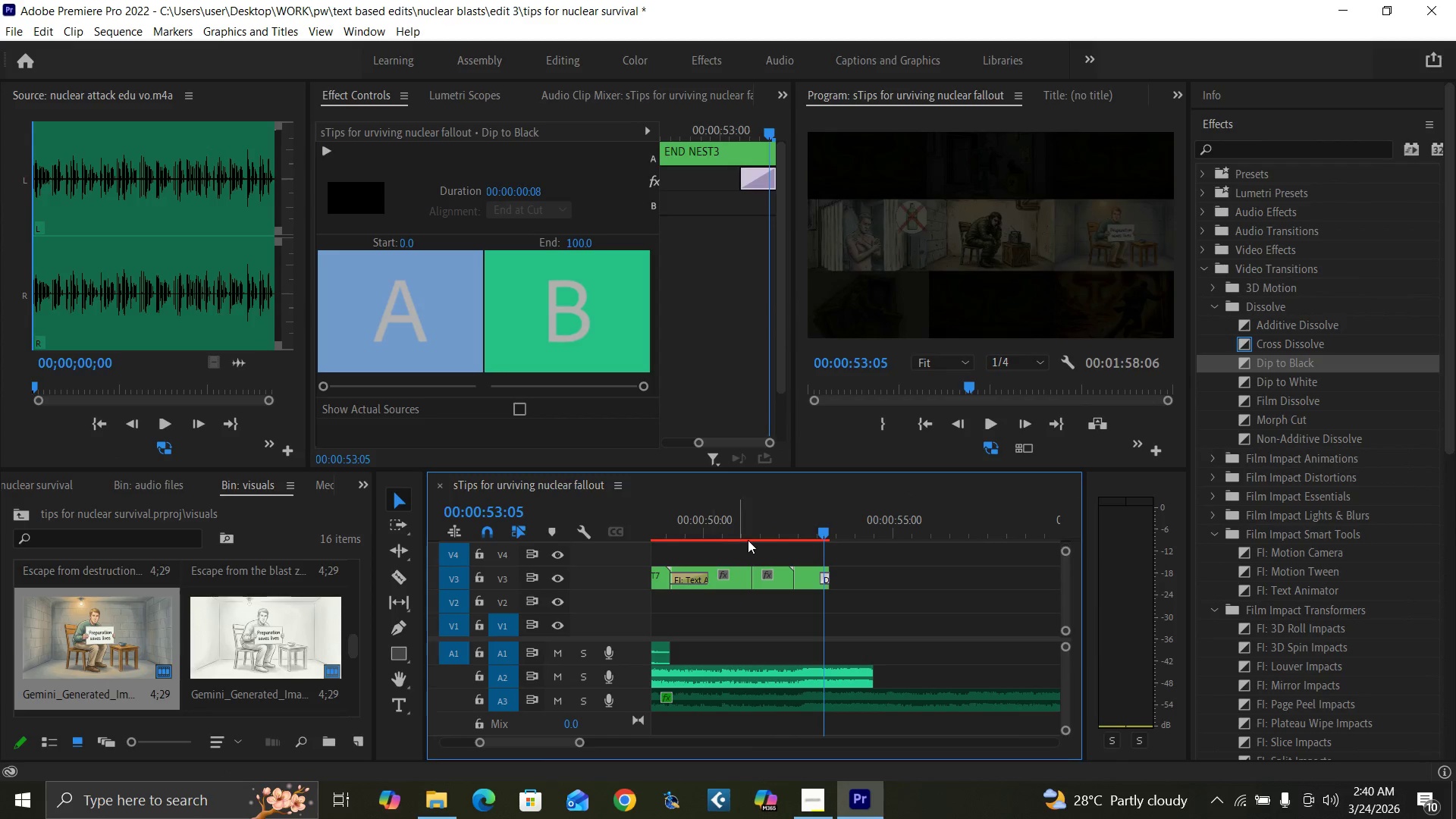 
left_click([749, 531])
 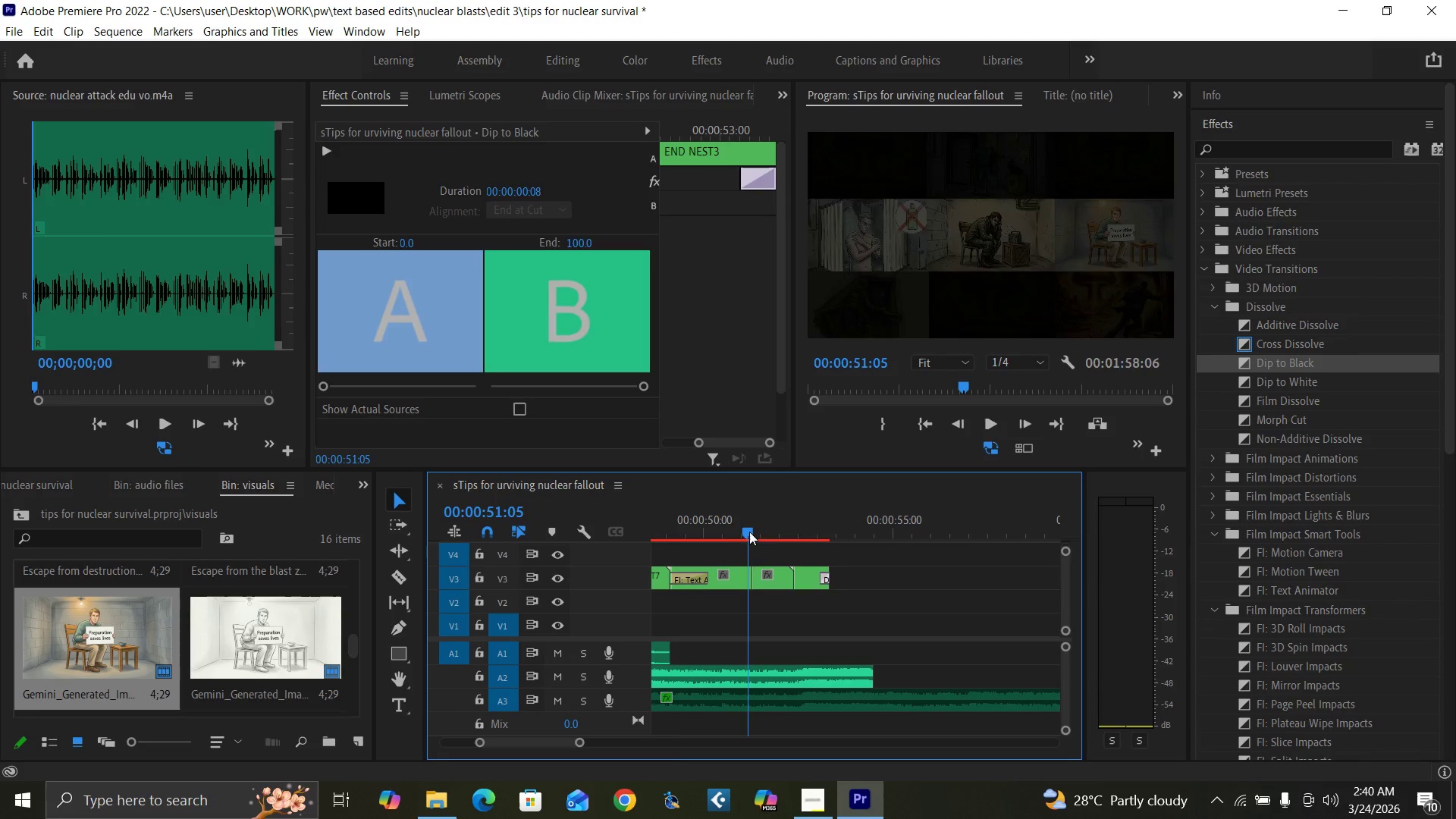 
key(Space)
 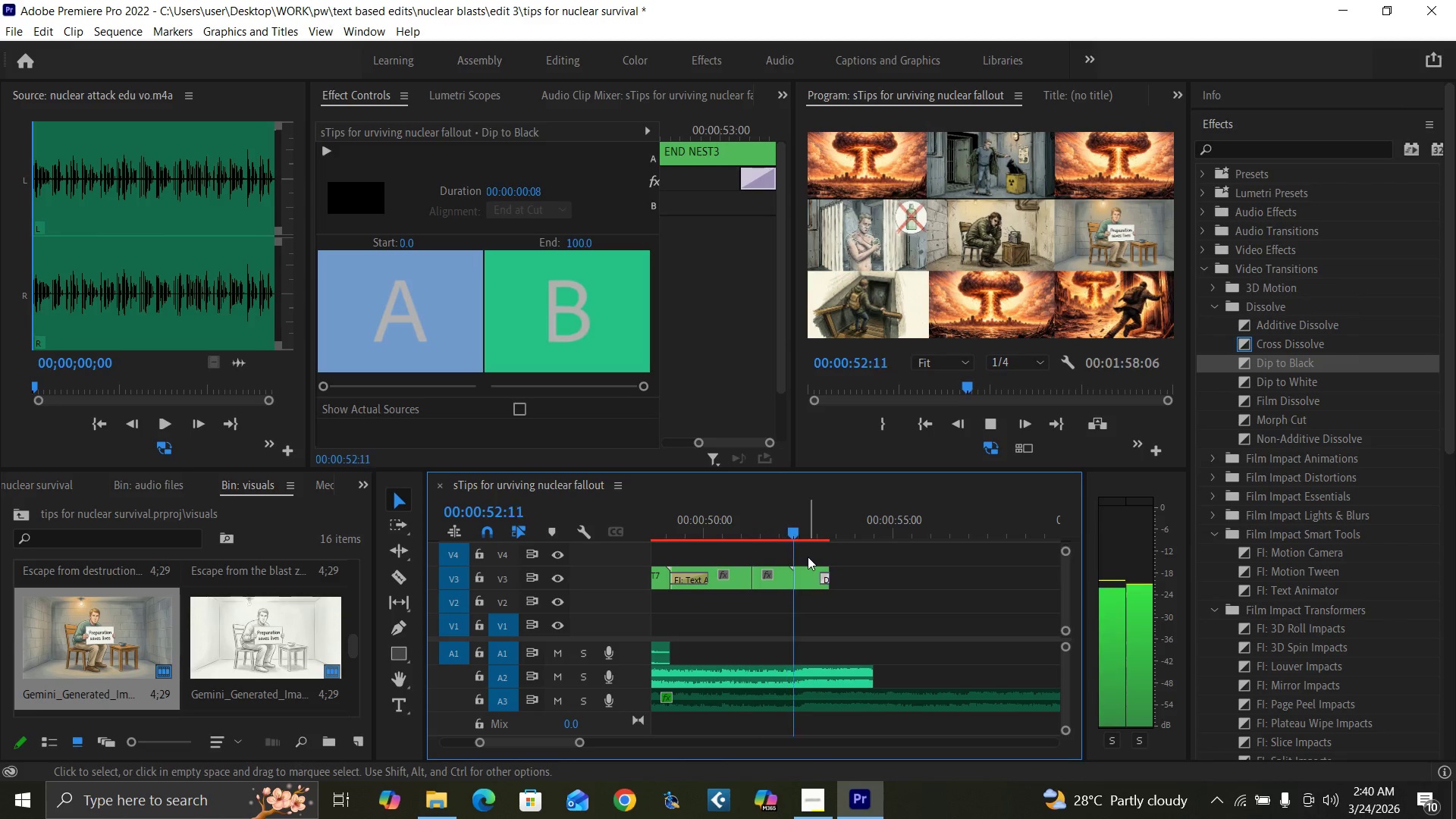 
key(Space)
 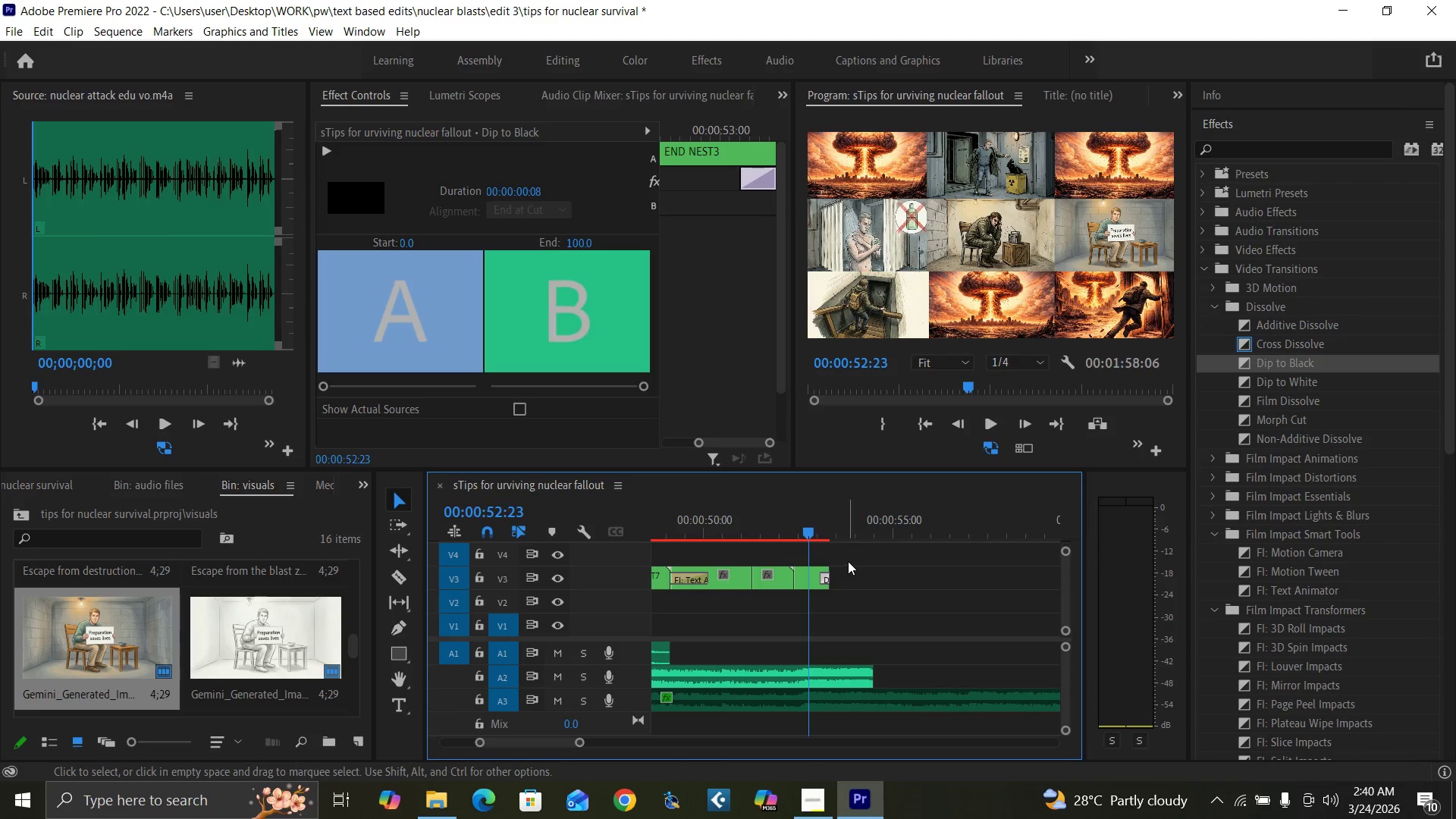 
left_click([848, 561])
 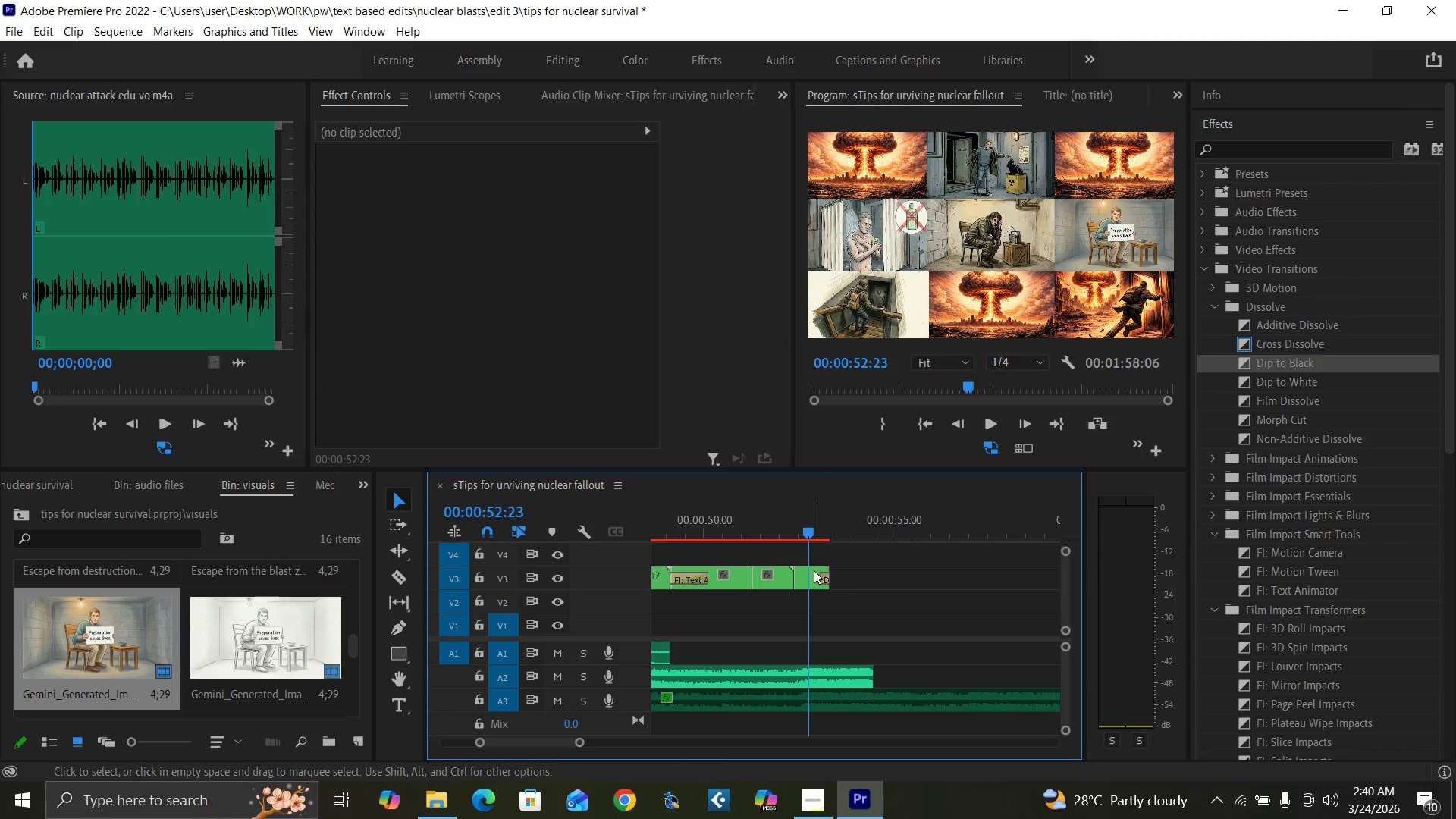 
left_click([812, 571])
 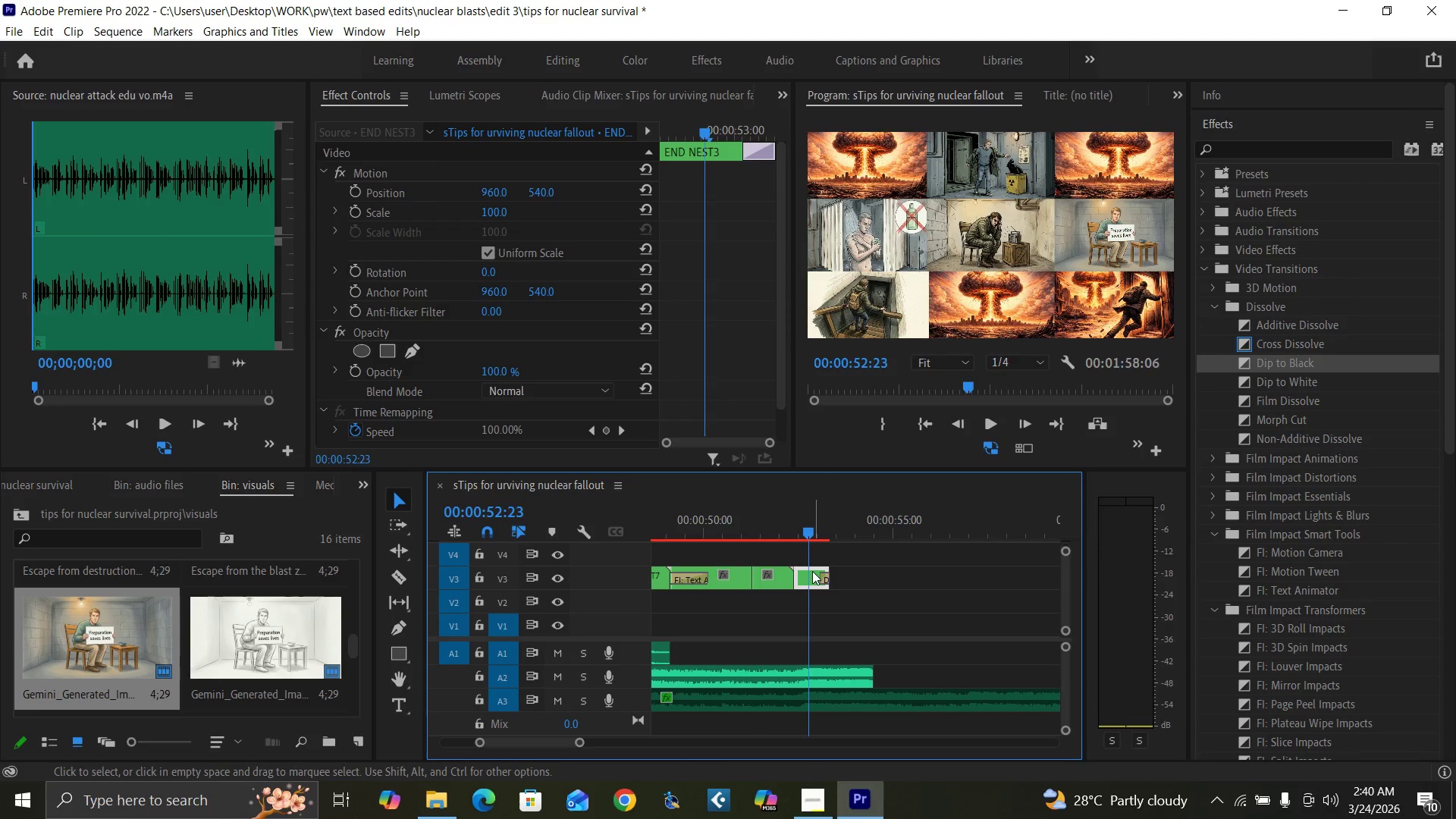 
key(Delete)
 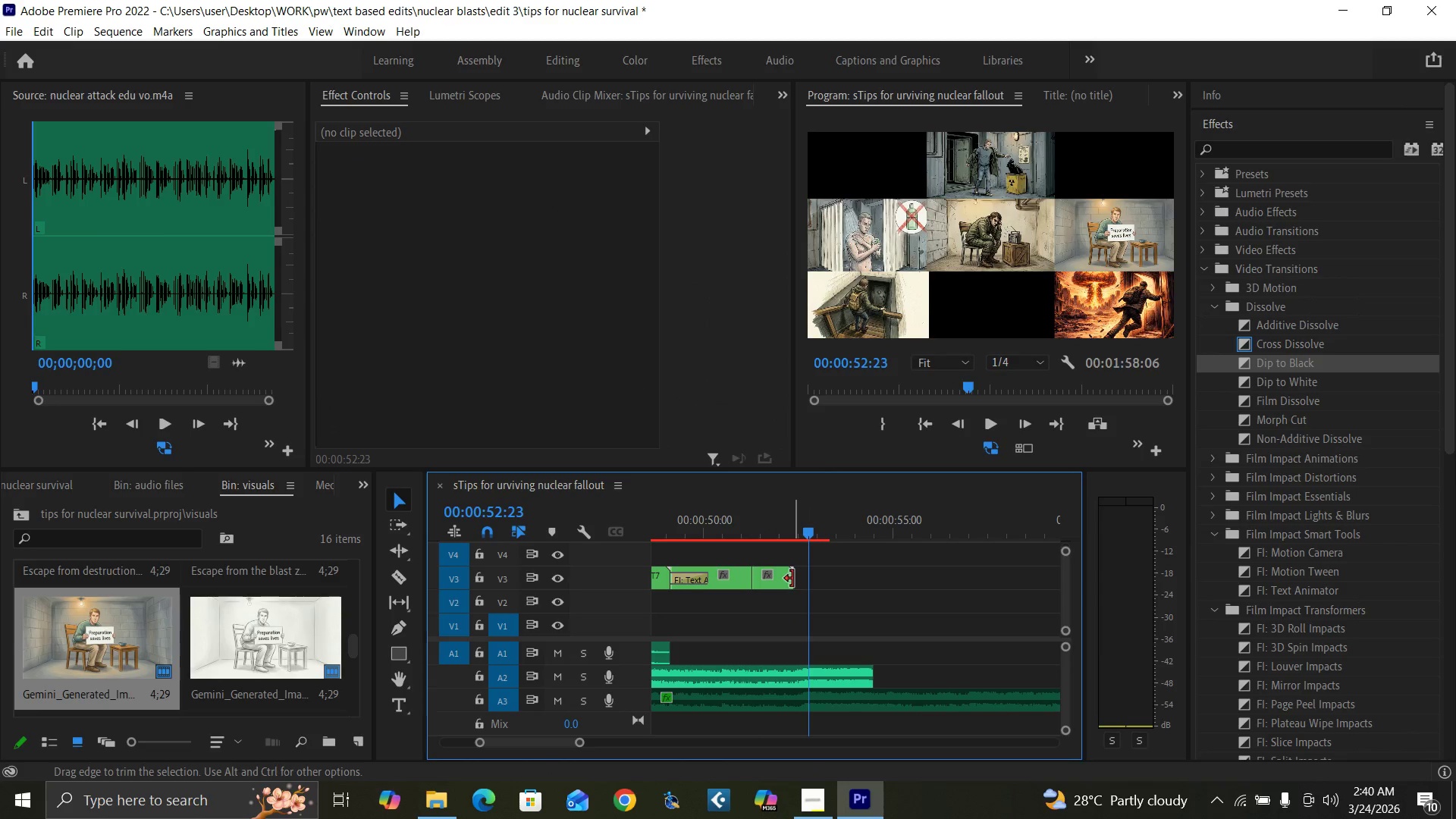 
left_click_drag(start_coordinate=[792, 579], to_coordinate=[827, 583])
 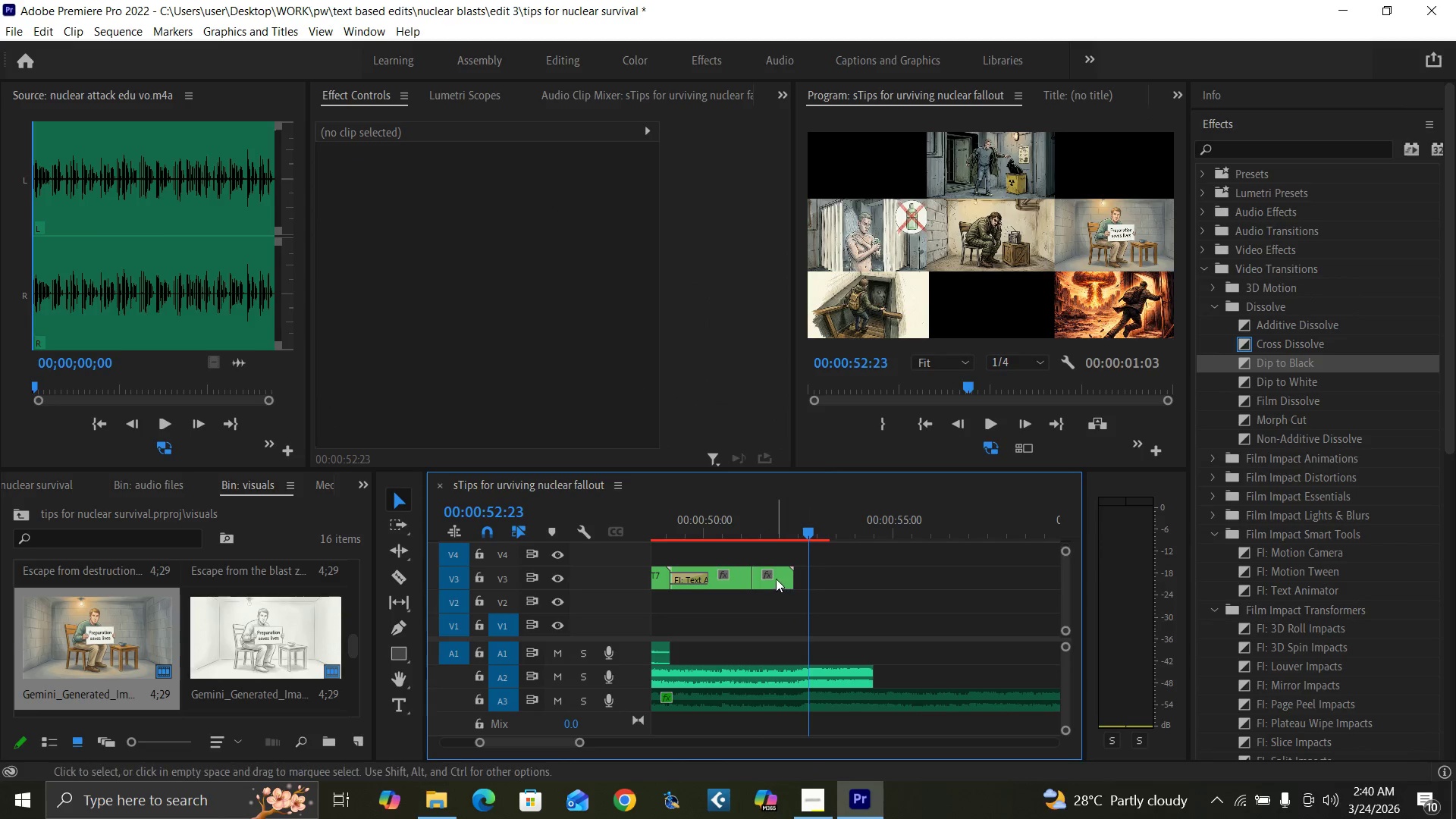 
left_click([775, 579])
 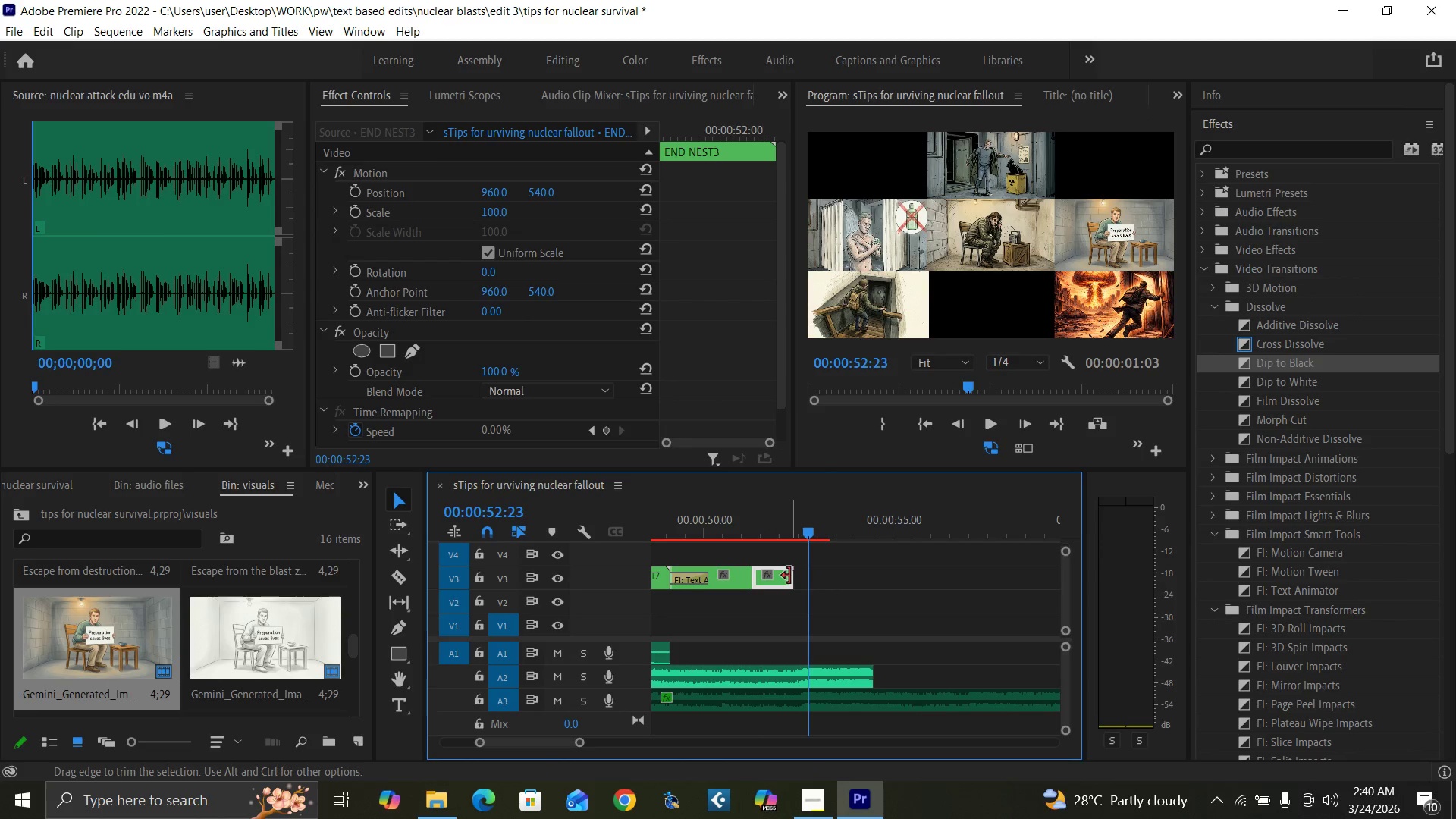 
left_click_drag(start_coordinate=[789, 576], to_coordinate=[822, 581])
 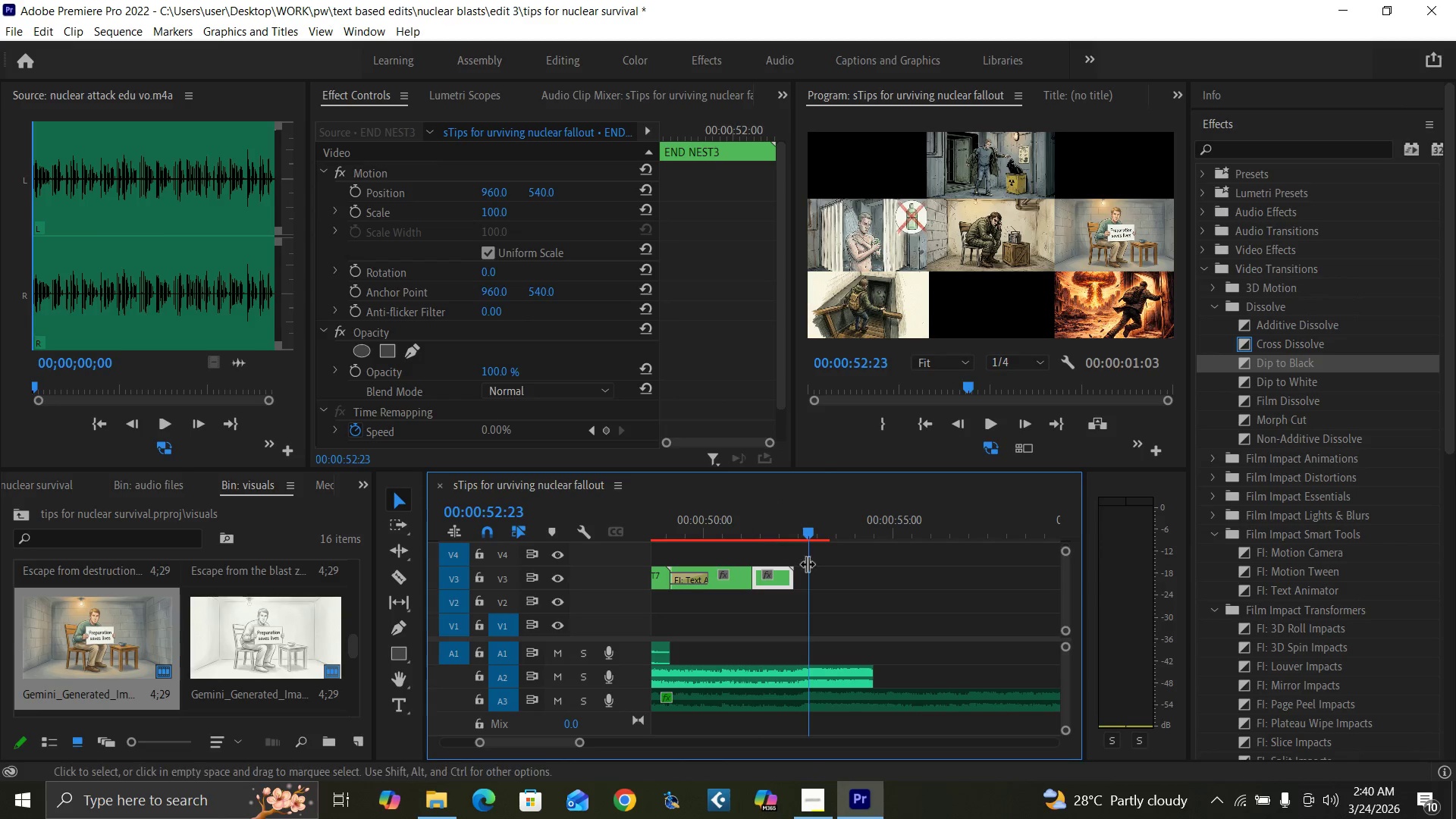 
key(Control+S)
 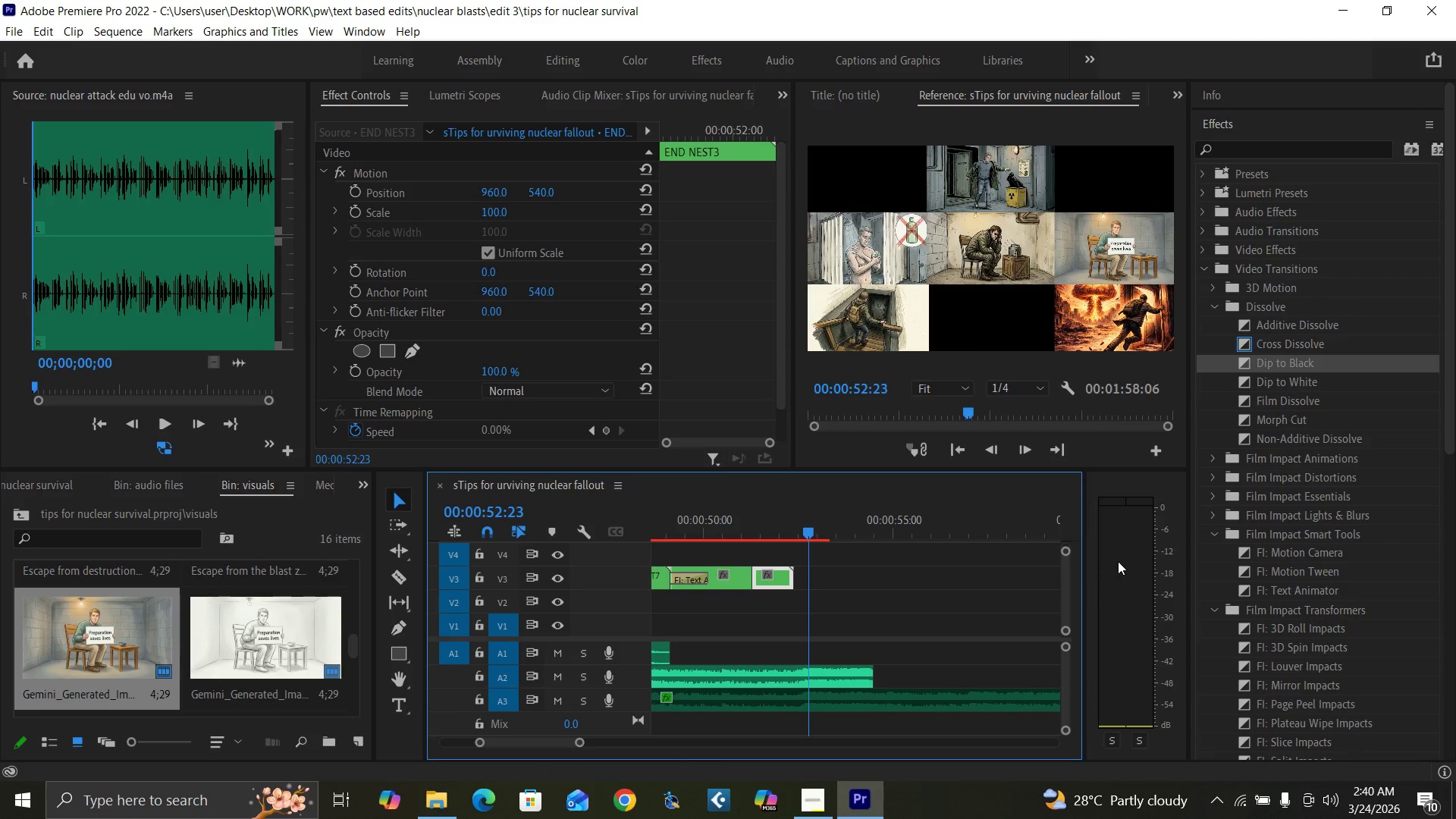 
wait(11.75)
 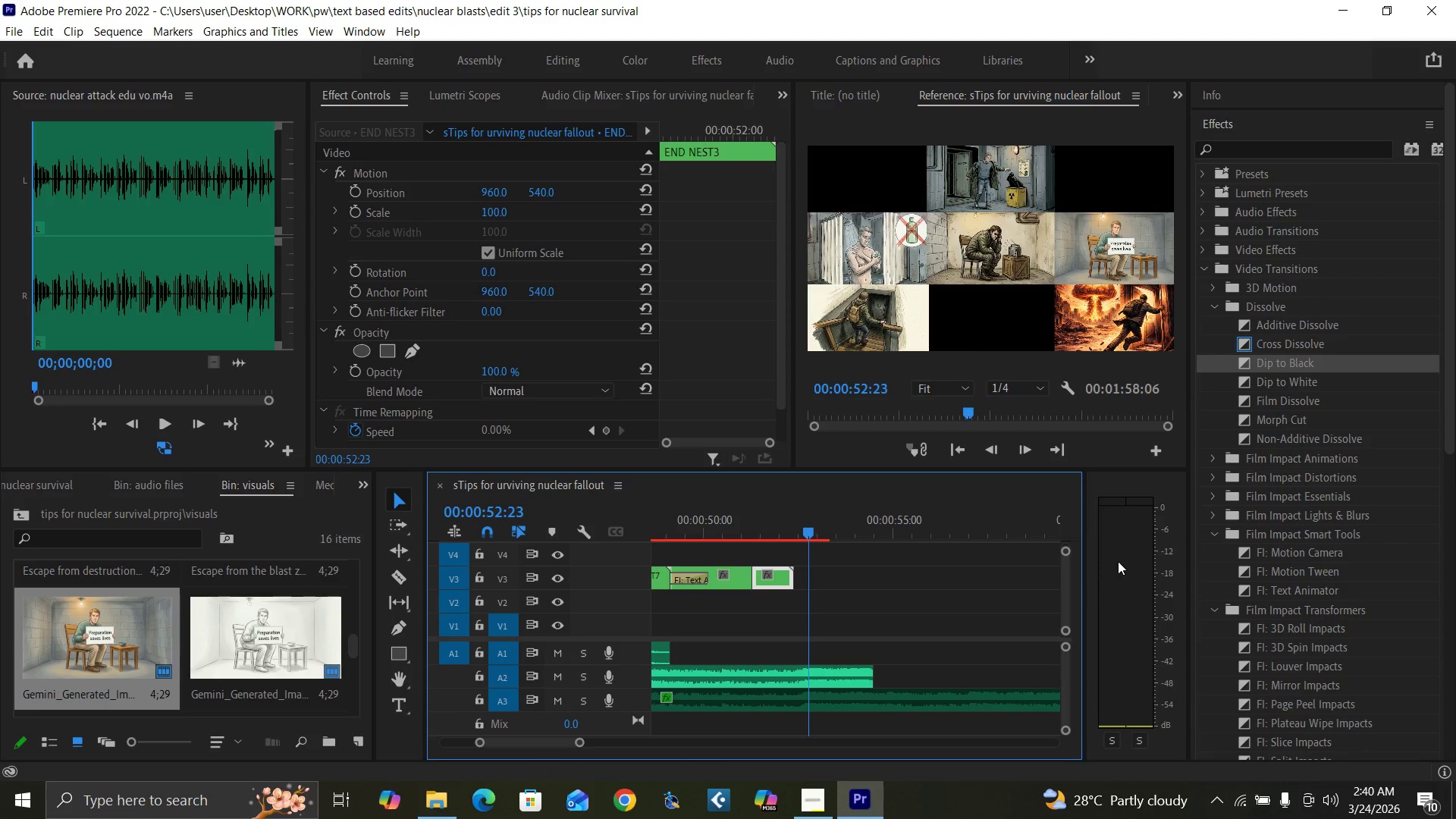 
left_click([1243, 802])
 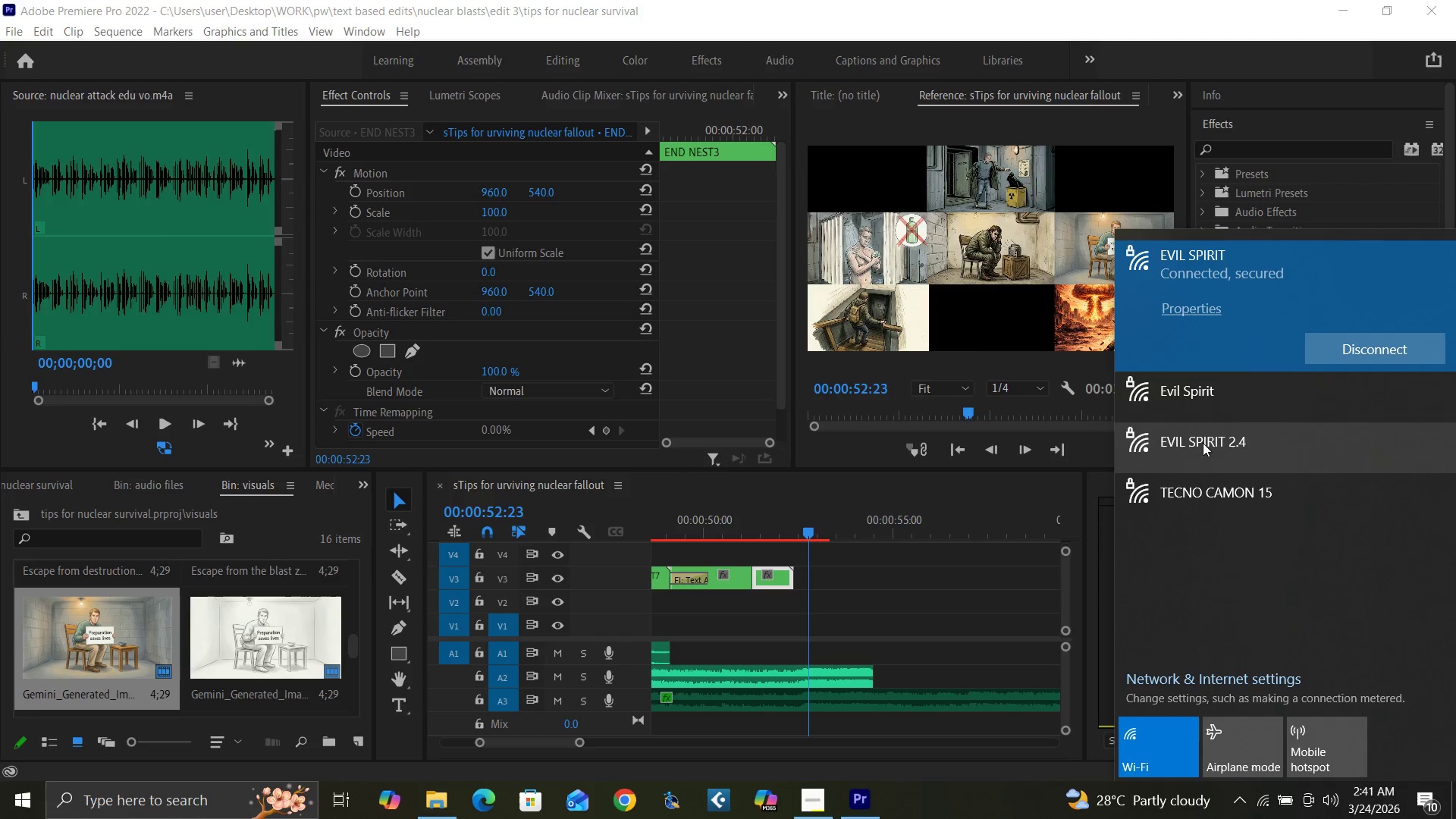 
left_click([1204, 403])
 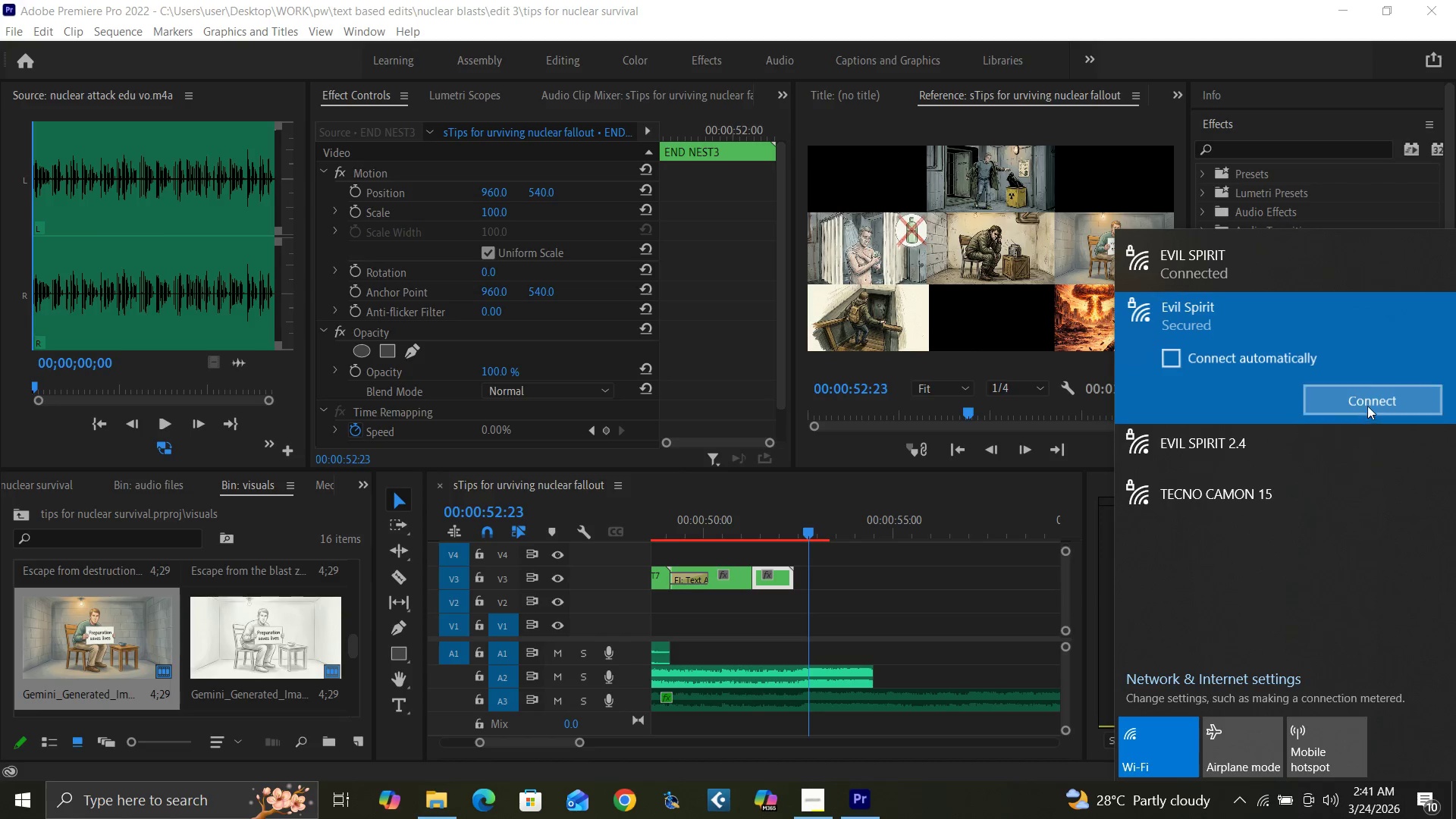 
left_click([1370, 401])
 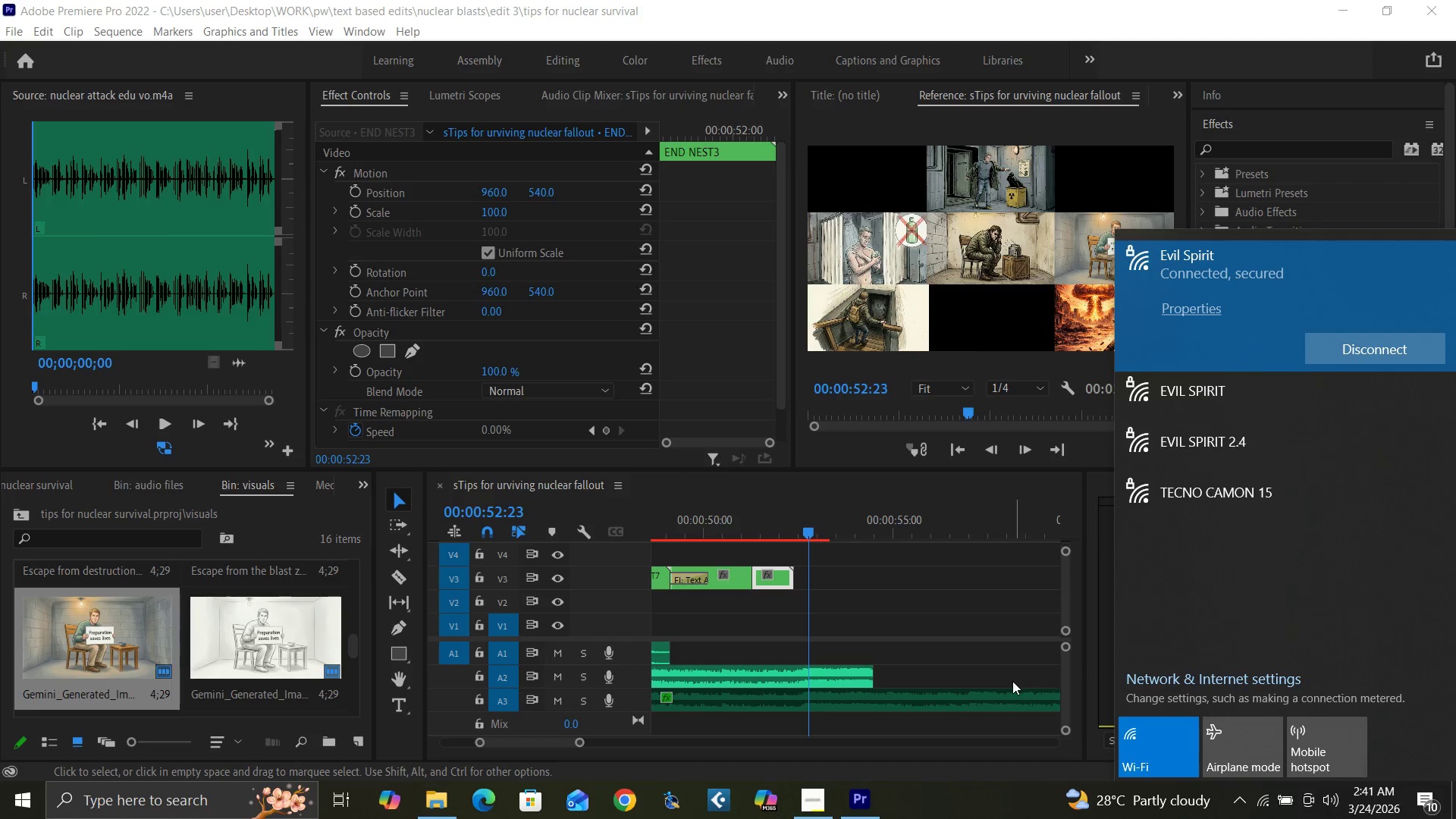 
wait(5.39)
 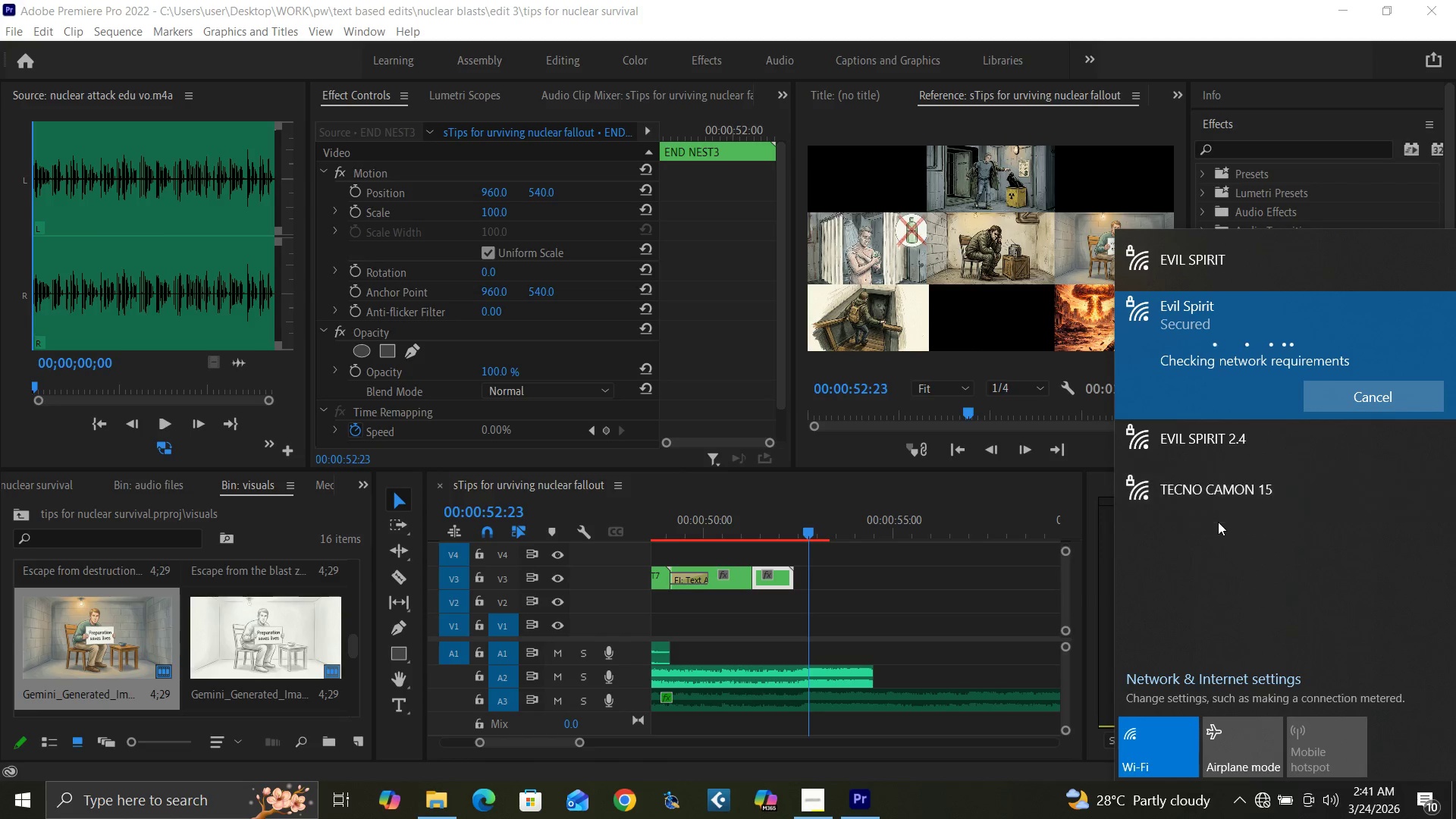 
left_click([817, 799])